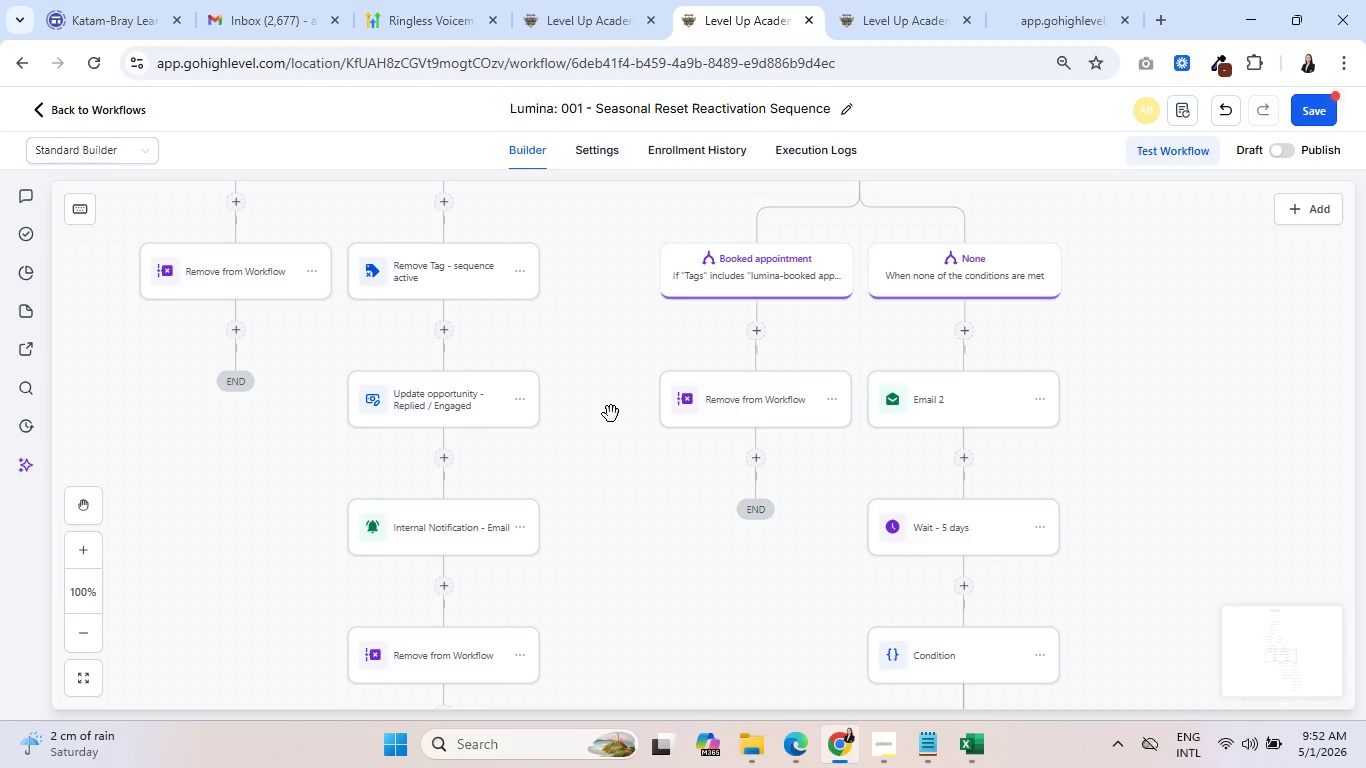 
left_click_drag(start_coordinate=[611, 414], to_coordinate=[728, 646])
 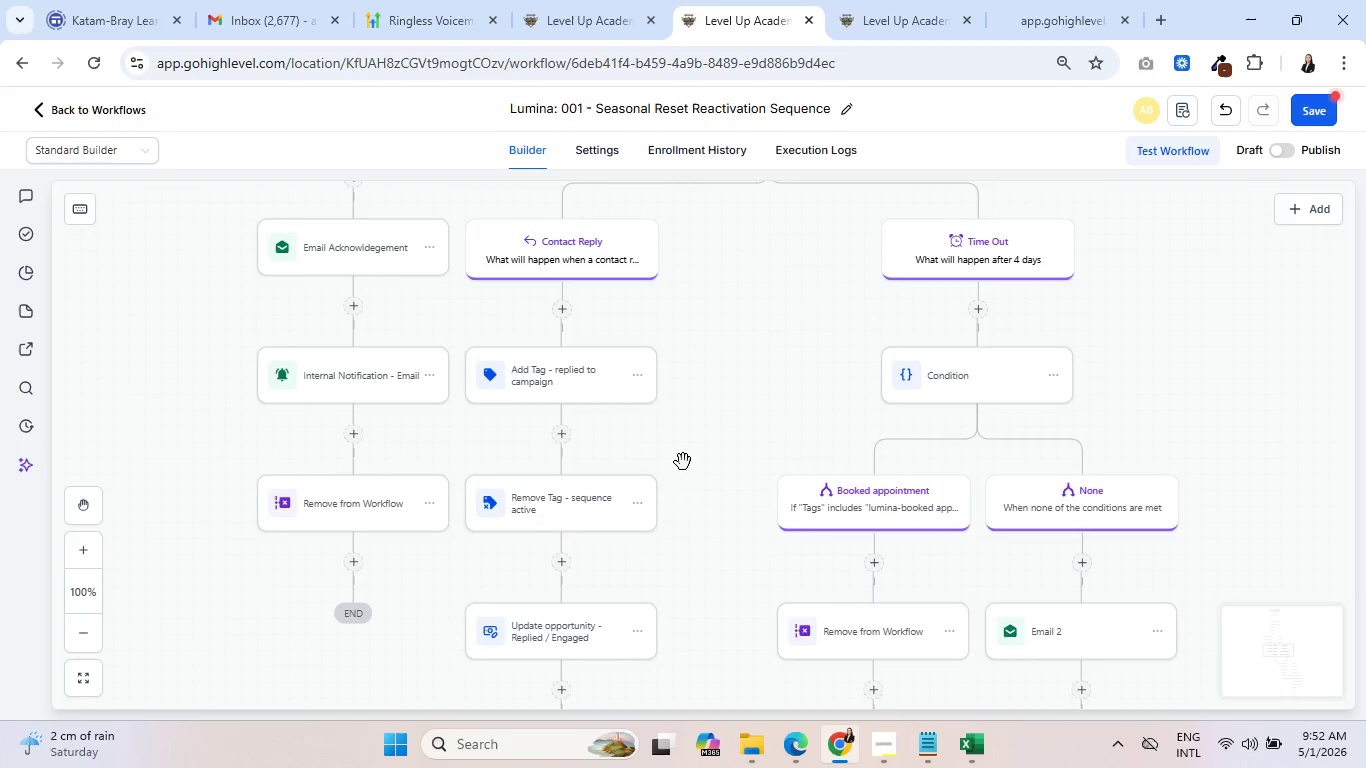 
left_click_drag(start_coordinate=[683, 462], to_coordinate=[721, 648])
 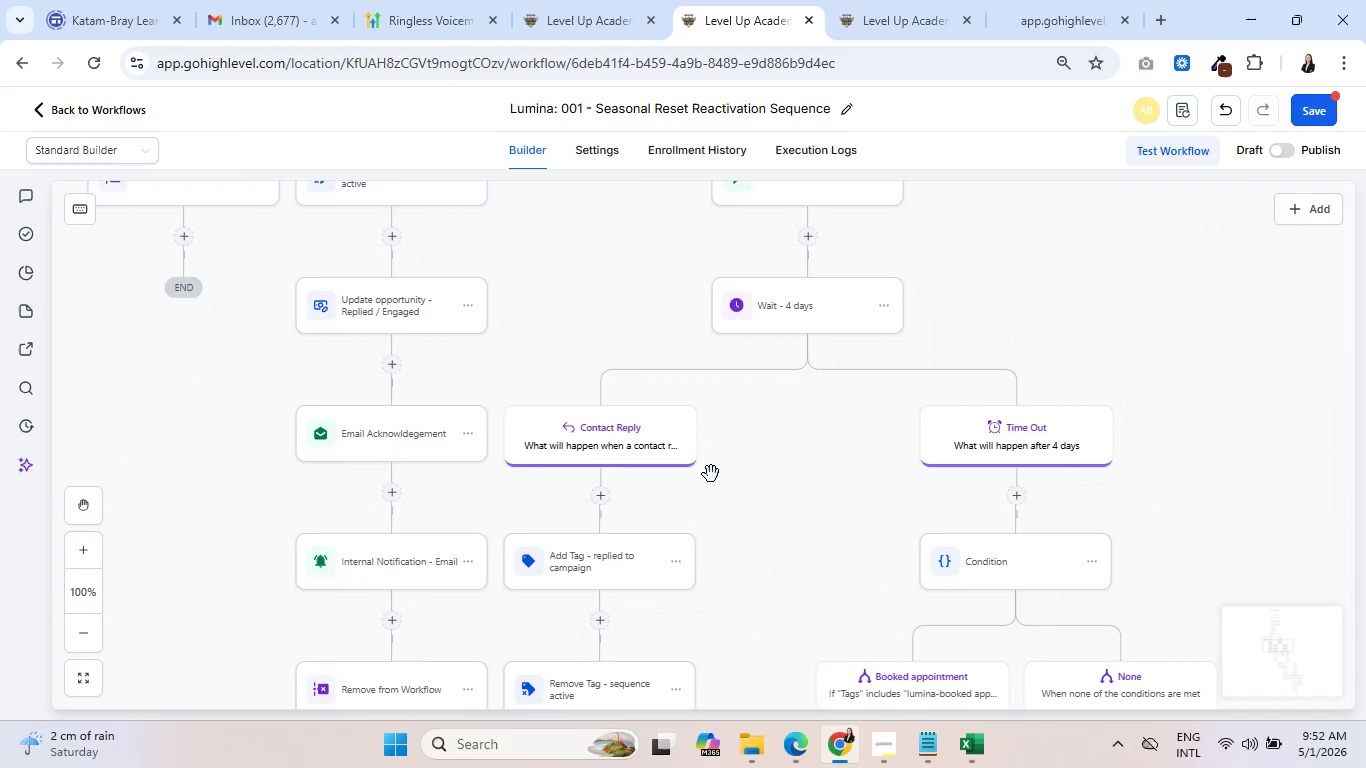 
left_click_drag(start_coordinate=[711, 474], to_coordinate=[780, 626])
 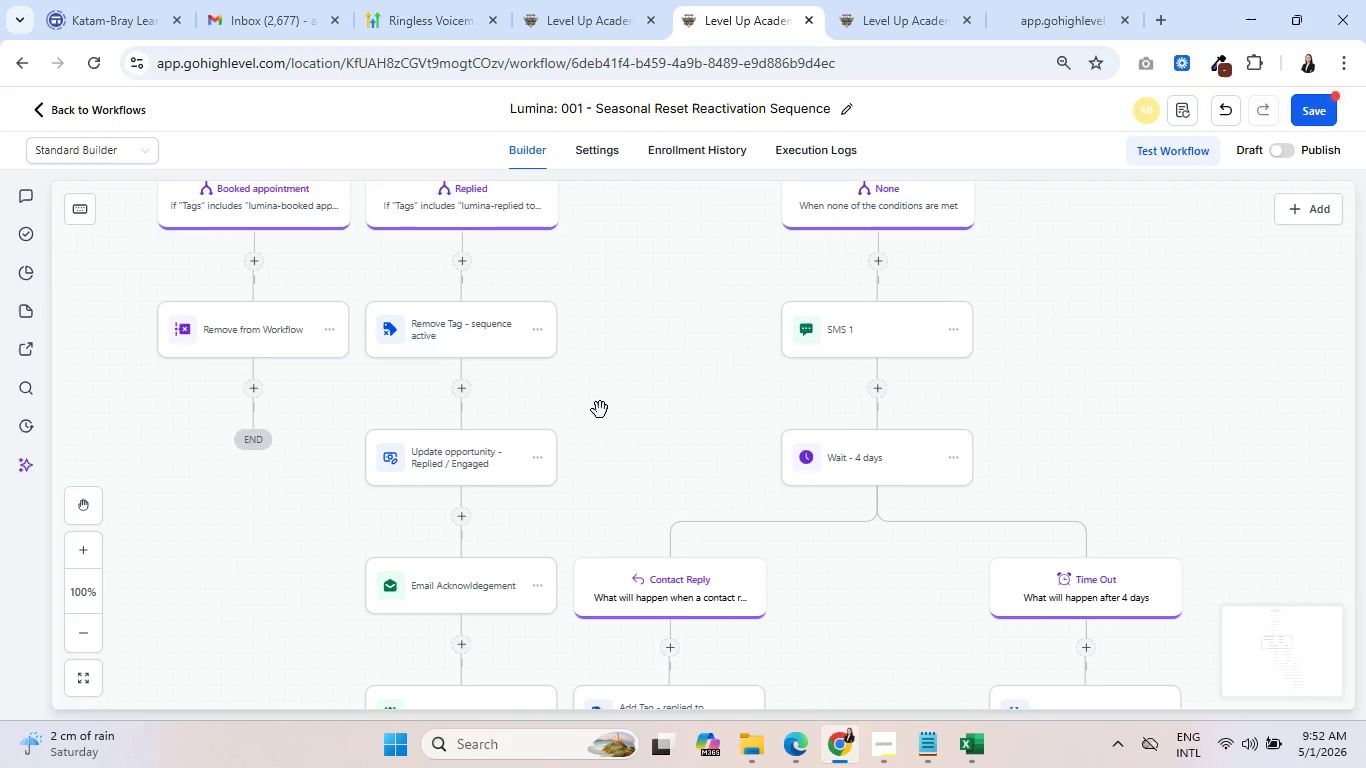 
left_click_drag(start_coordinate=[600, 410], to_coordinate=[715, 618])
 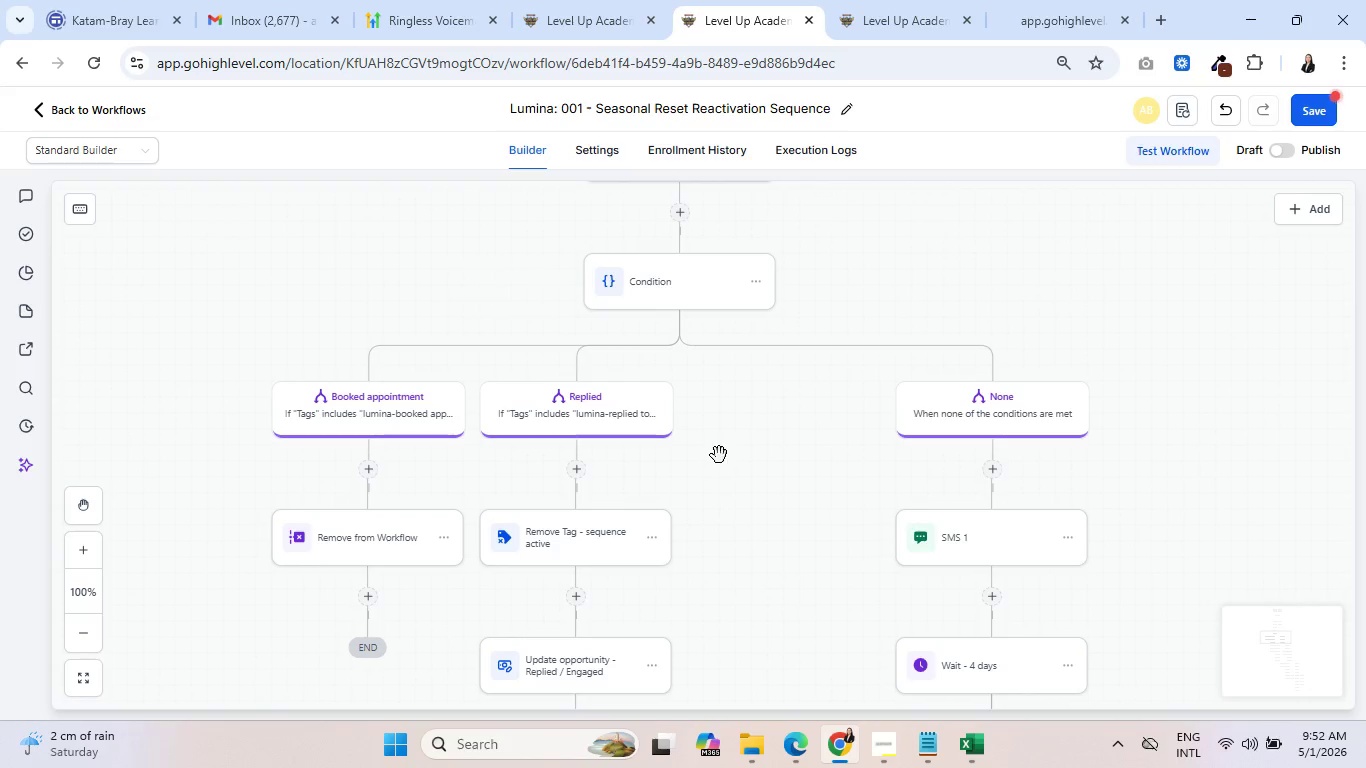 
left_click_drag(start_coordinate=[719, 455], to_coordinate=[732, 681])
 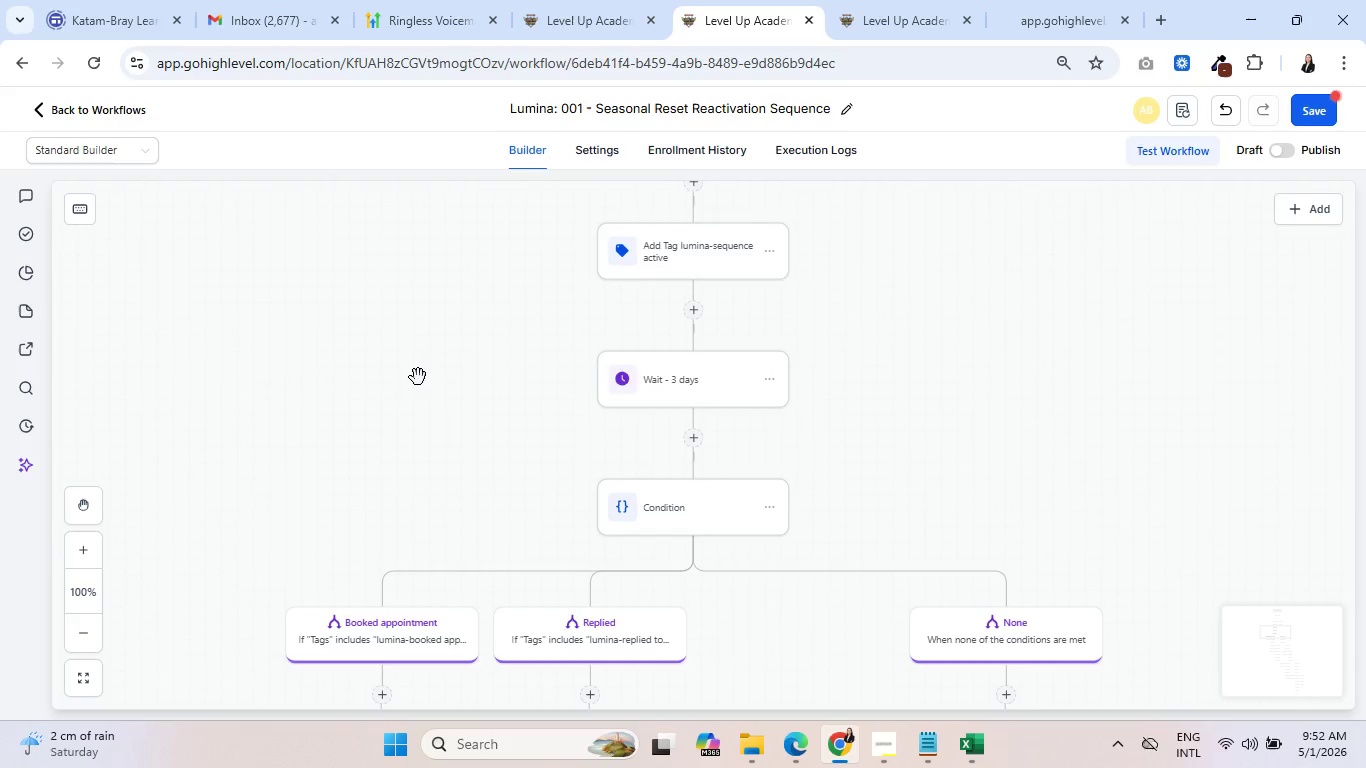 
left_click_drag(start_coordinate=[418, 377], to_coordinate=[458, 581])
 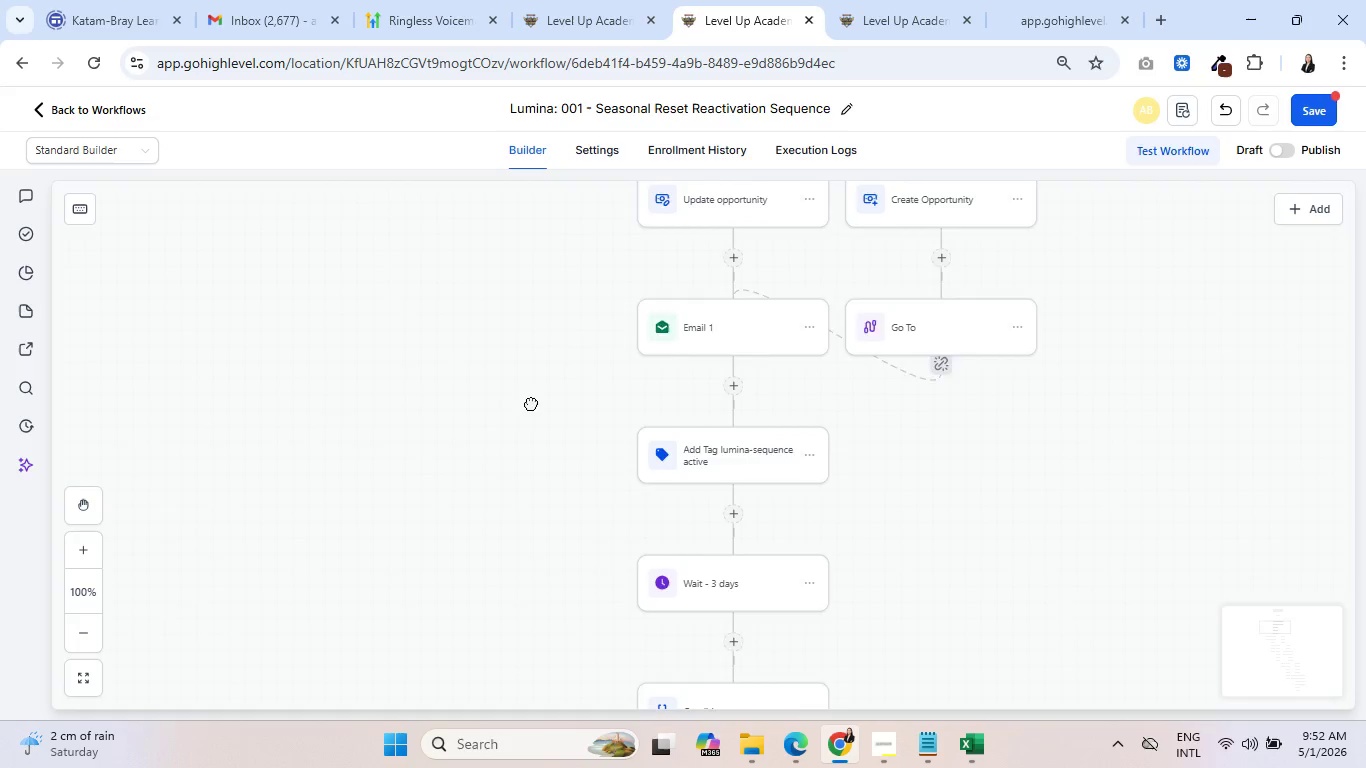 
left_click_drag(start_coordinate=[532, 393], to_coordinate=[452, 624])
 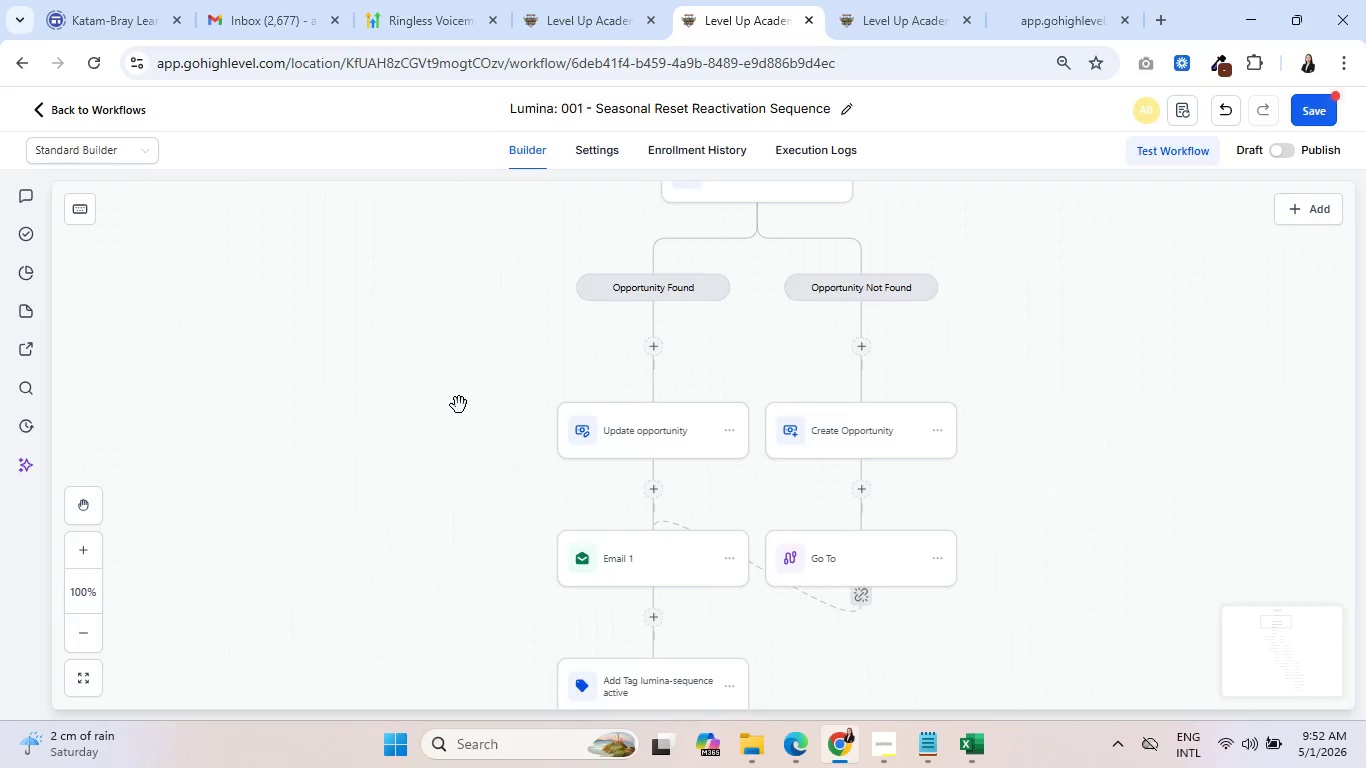 
left_click_drag(start_coordinate=[459, 412], to_coordinate=[377, 613])
 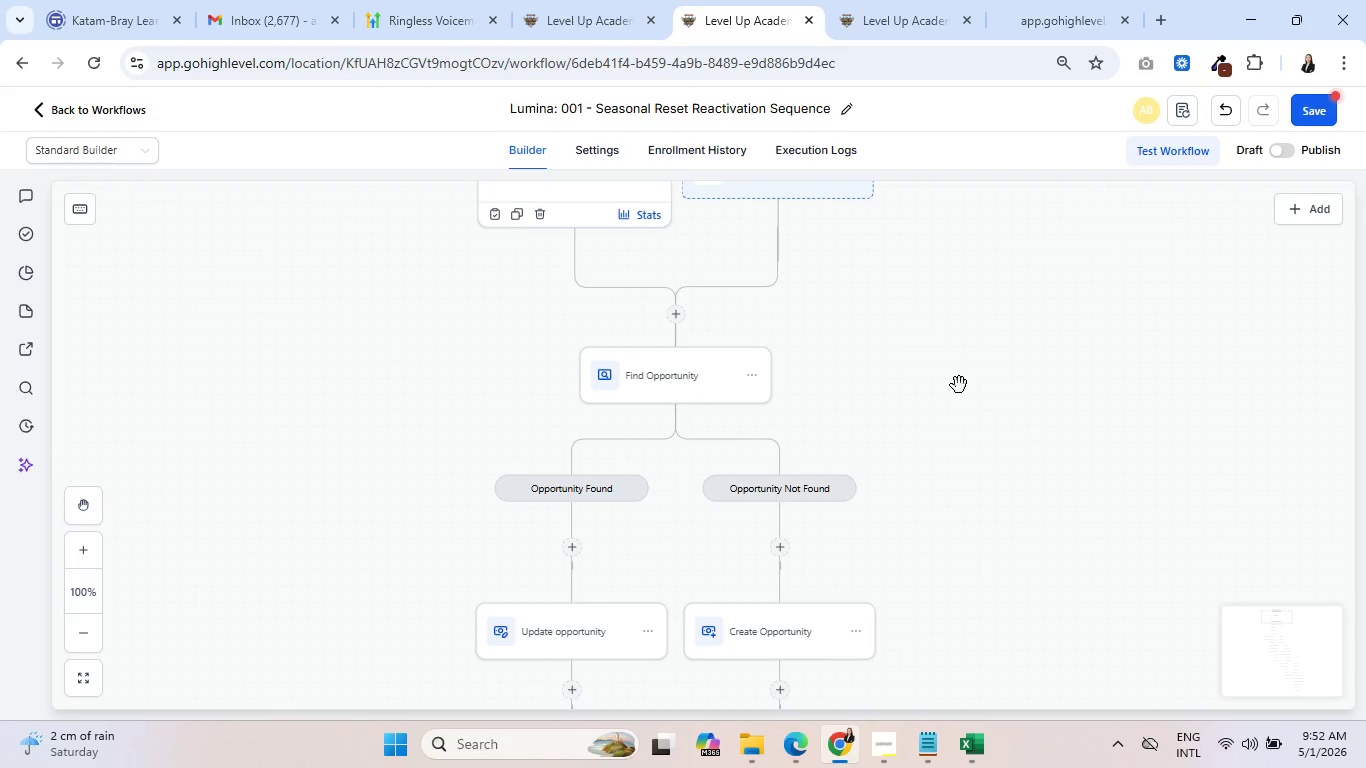 
left_click_drag(start_coordinate=[959, 385], to_coordinate=[962, 569])
 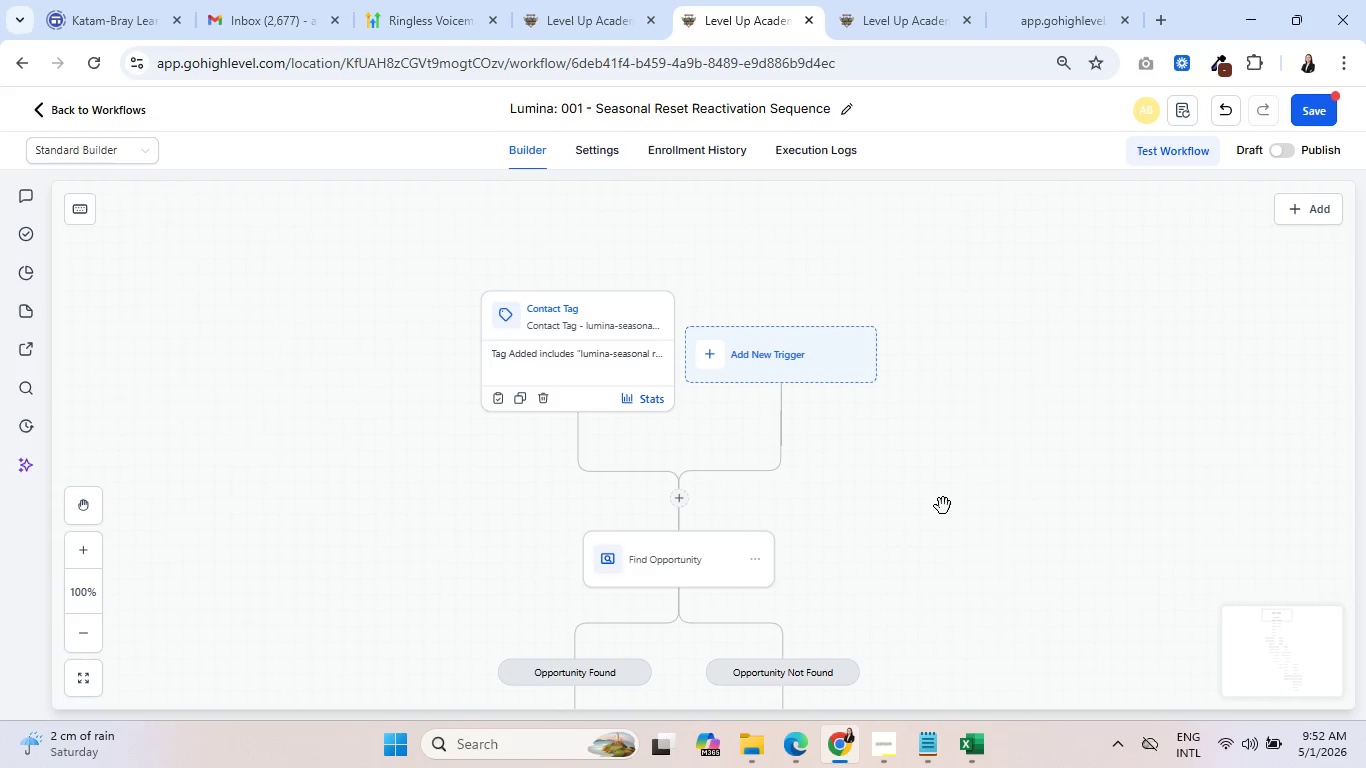 
left_click_drag(start_coordinate=[919, 605], to_coordinate=[896, 559])
 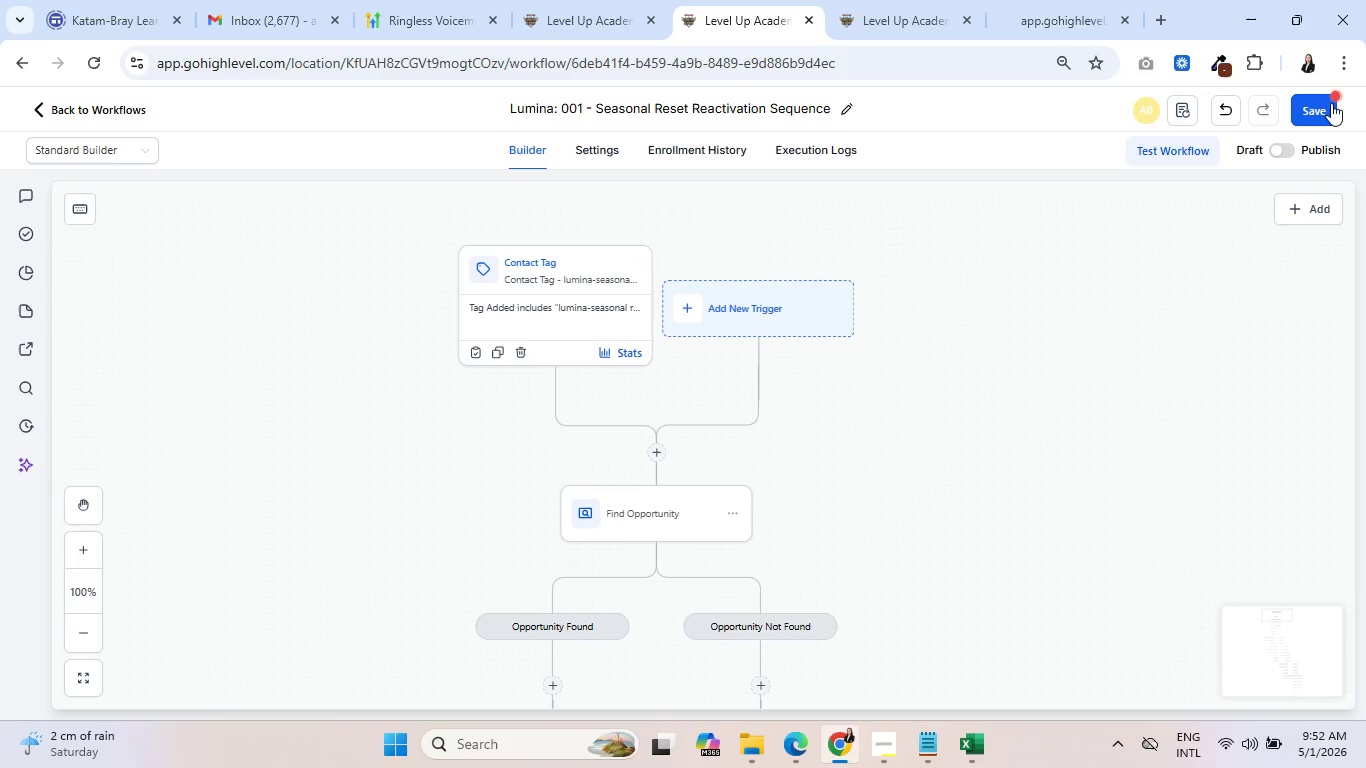 
left_click([1332, 101])
 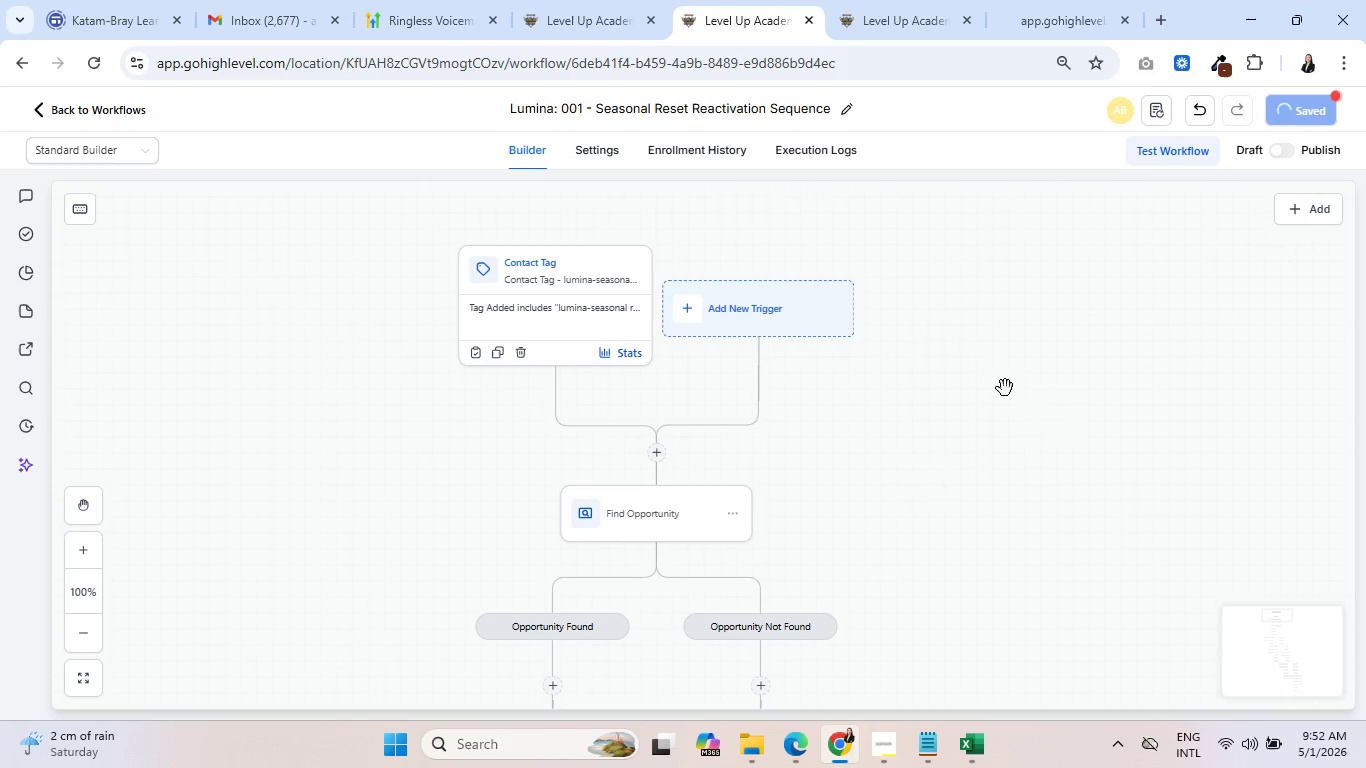 
left_click([588, 0])
 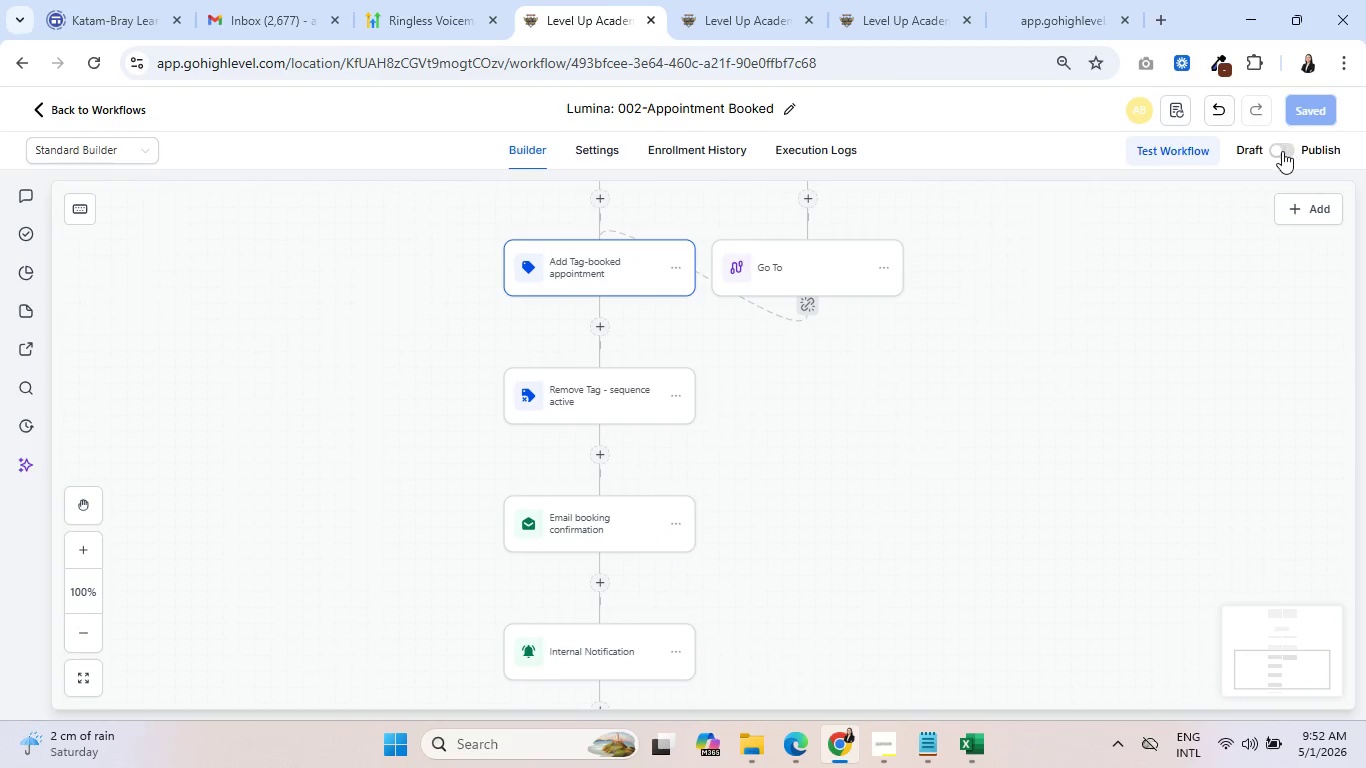 
left_click([1281, 151])
 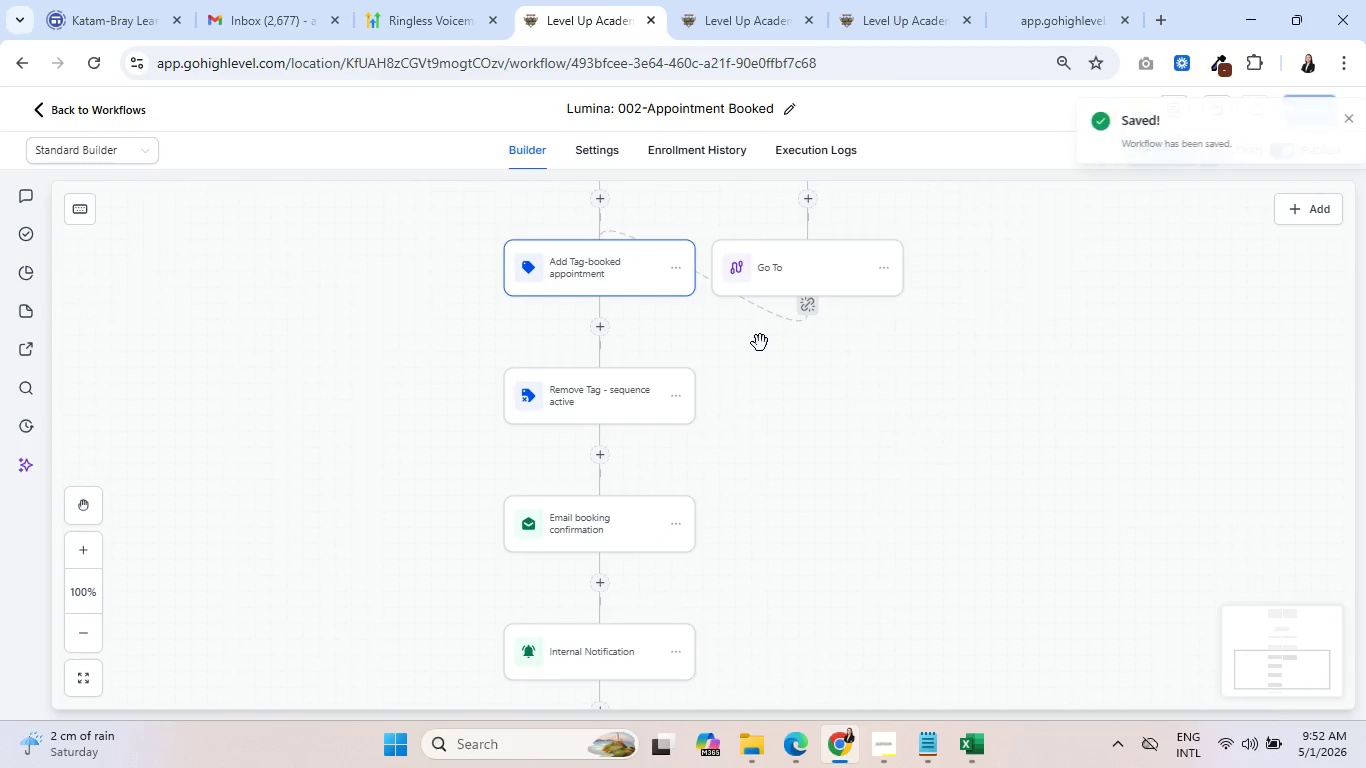 
scroll: coordinate [817, 308], scroll_direction: up, amount: 11.0
 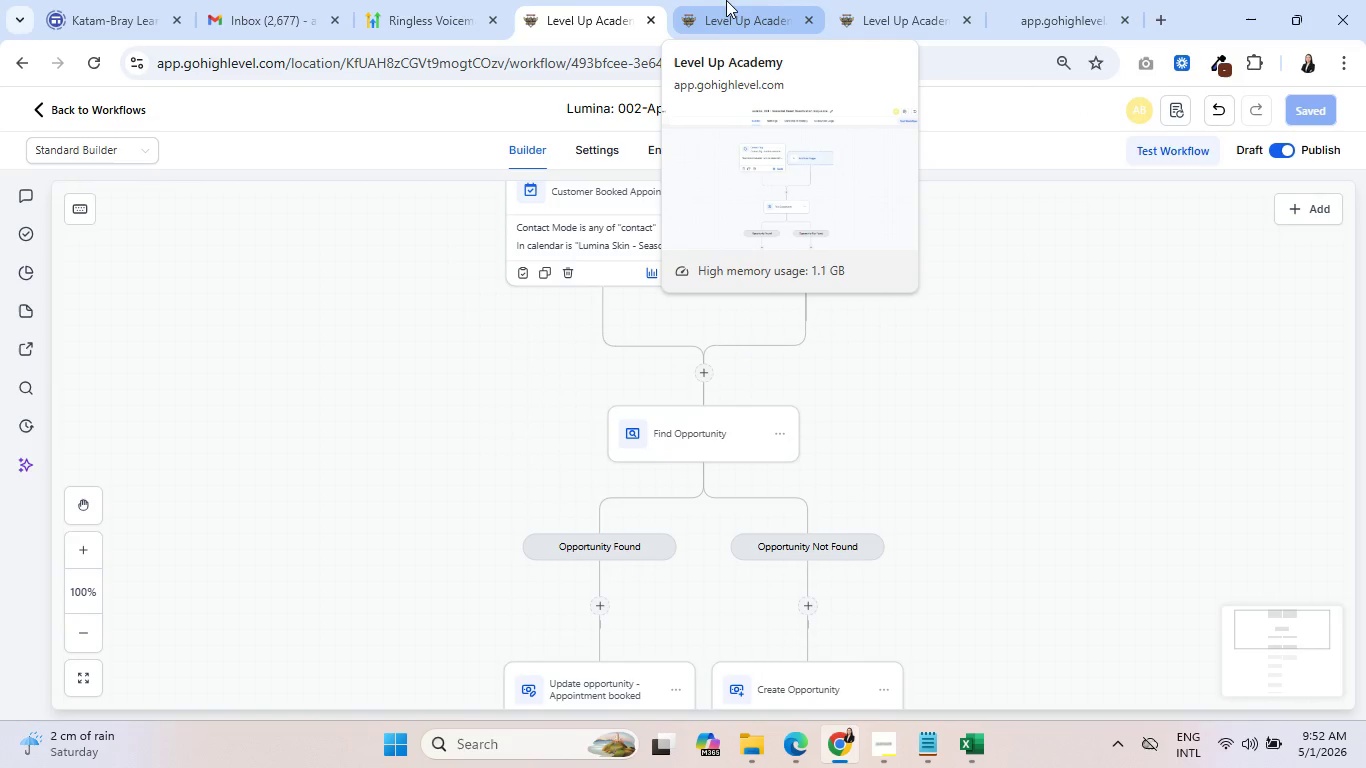 
scroll: coordinate [388, 551], scroll_direction: down, amount: 9.0
 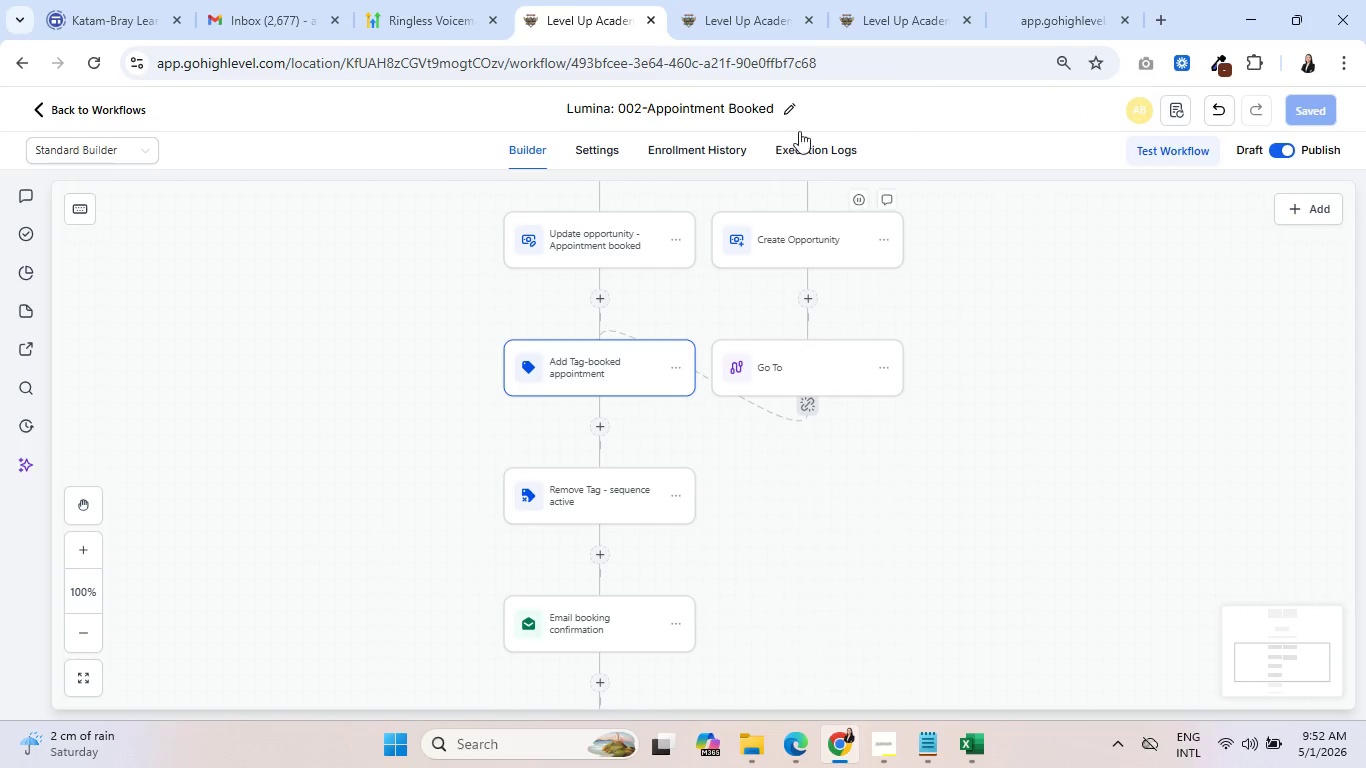 
left_click([730, 0])
 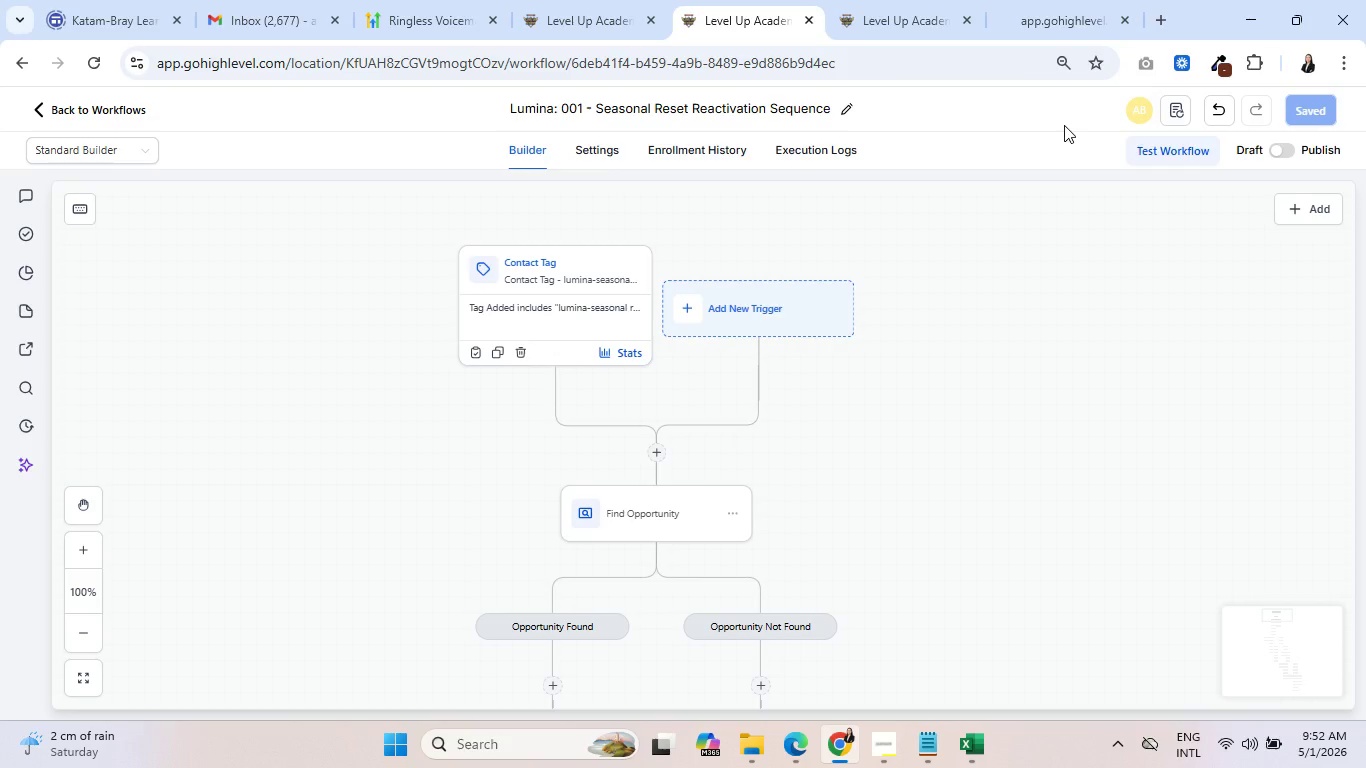 
left_click([1172, 149])
 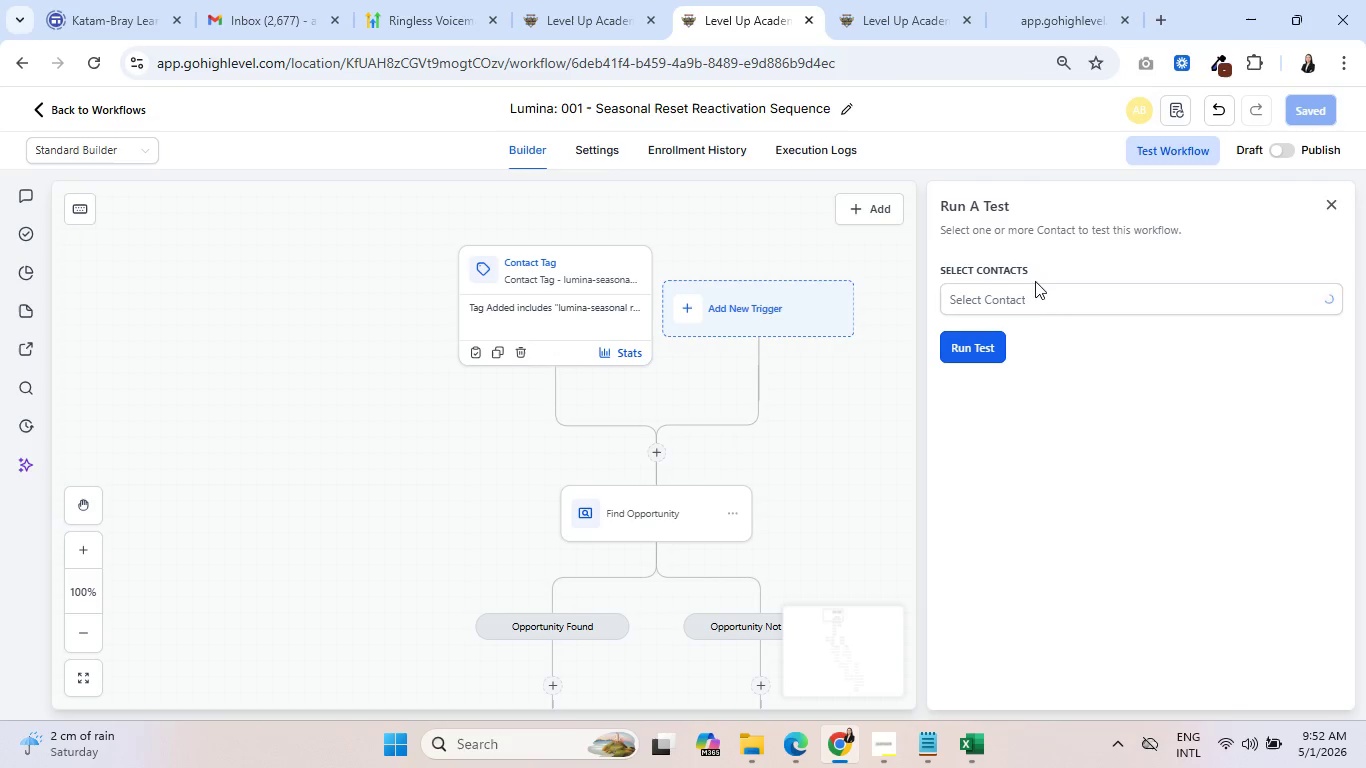 
left_click([1049, 298])
 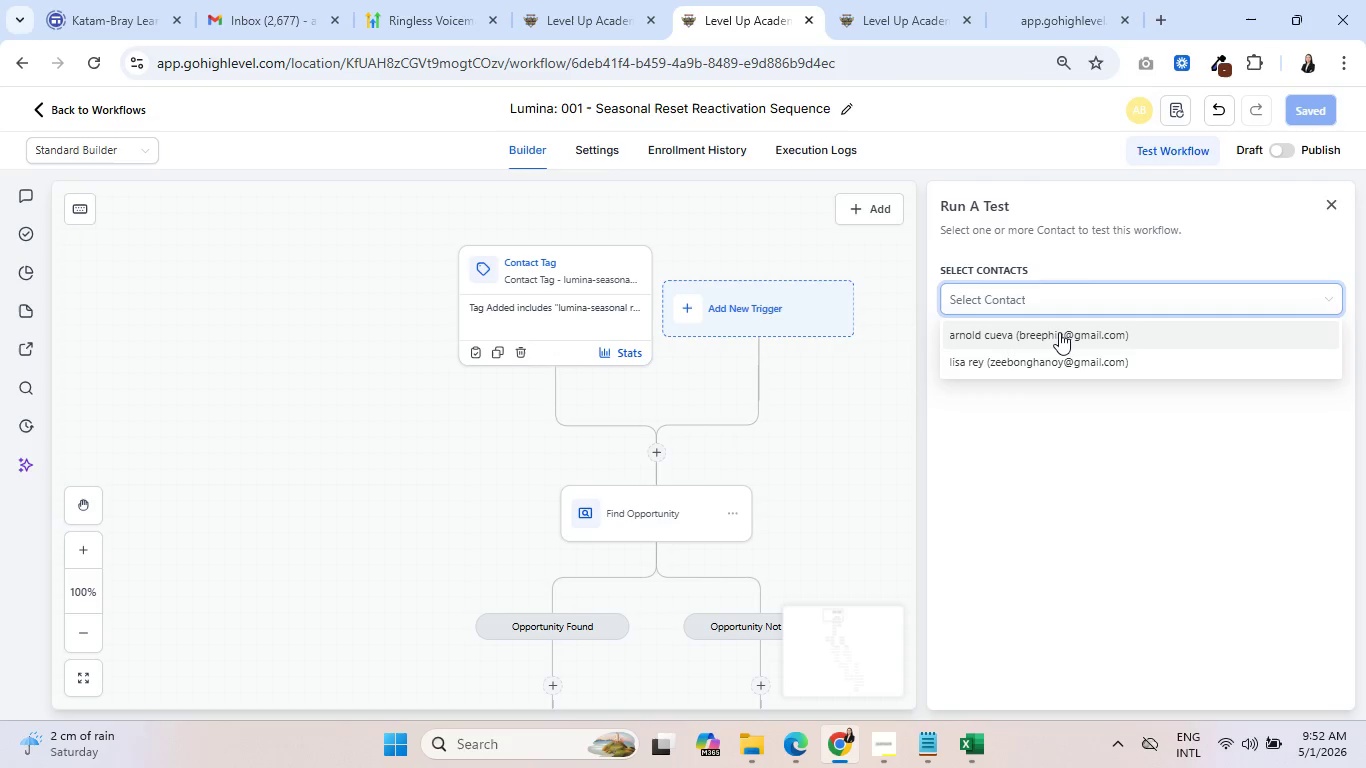 
left_click([1059, 332])
 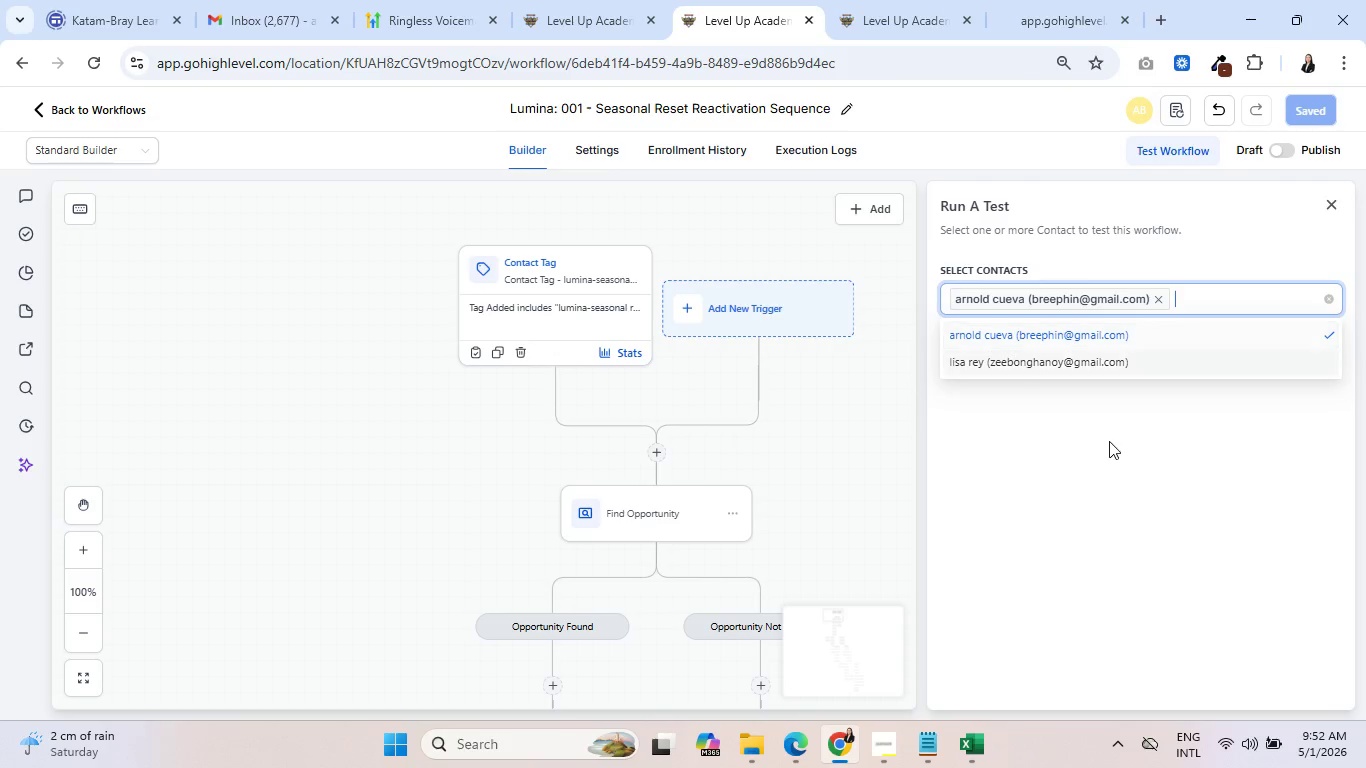 
left_click([1109, 441])
 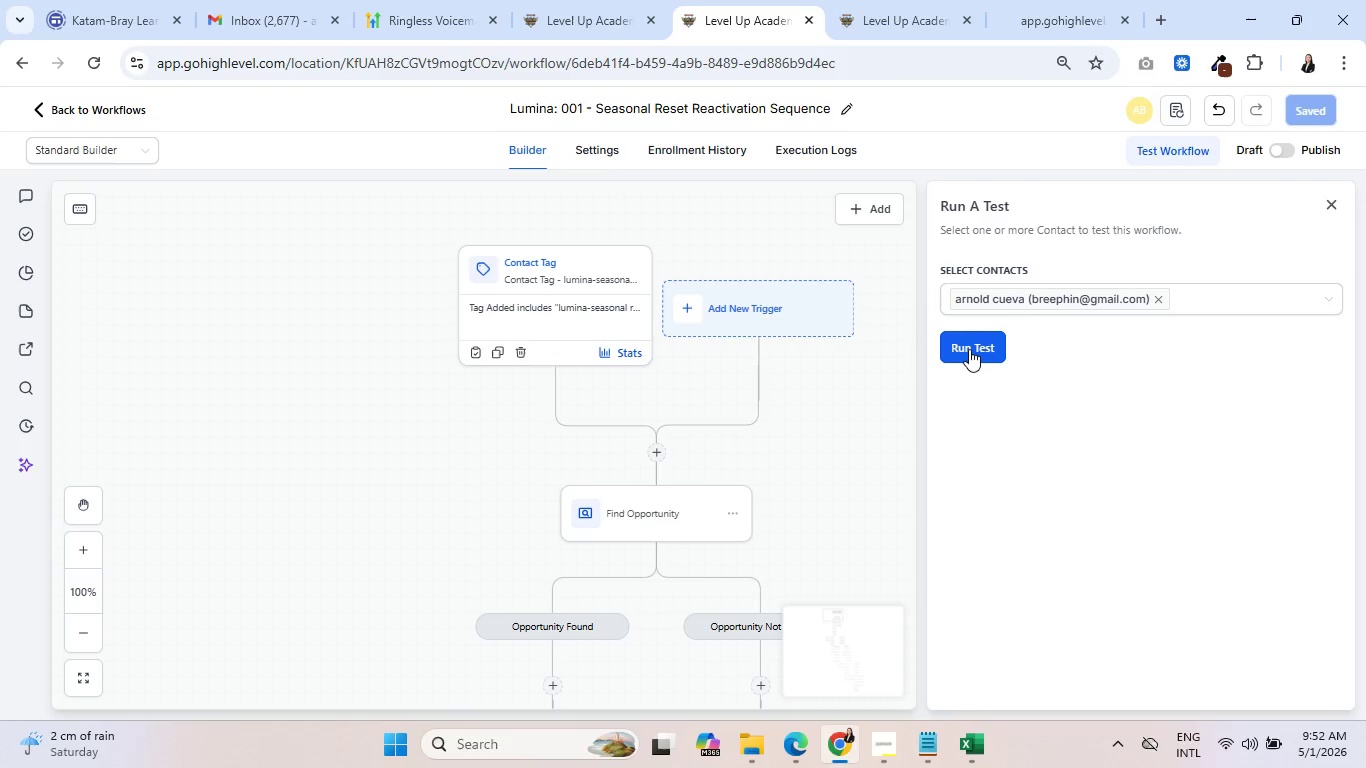 
left_click([969, 349])
 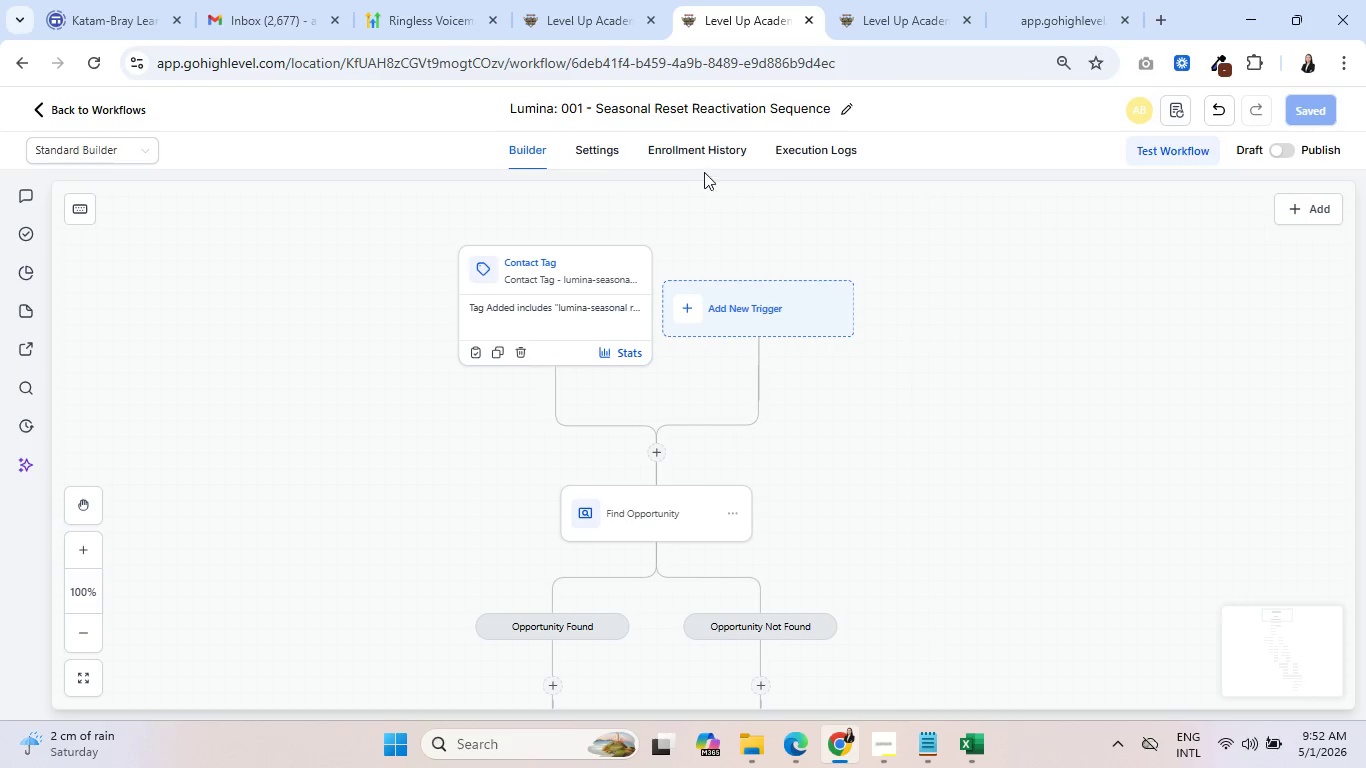 
left_click([694, 149])
 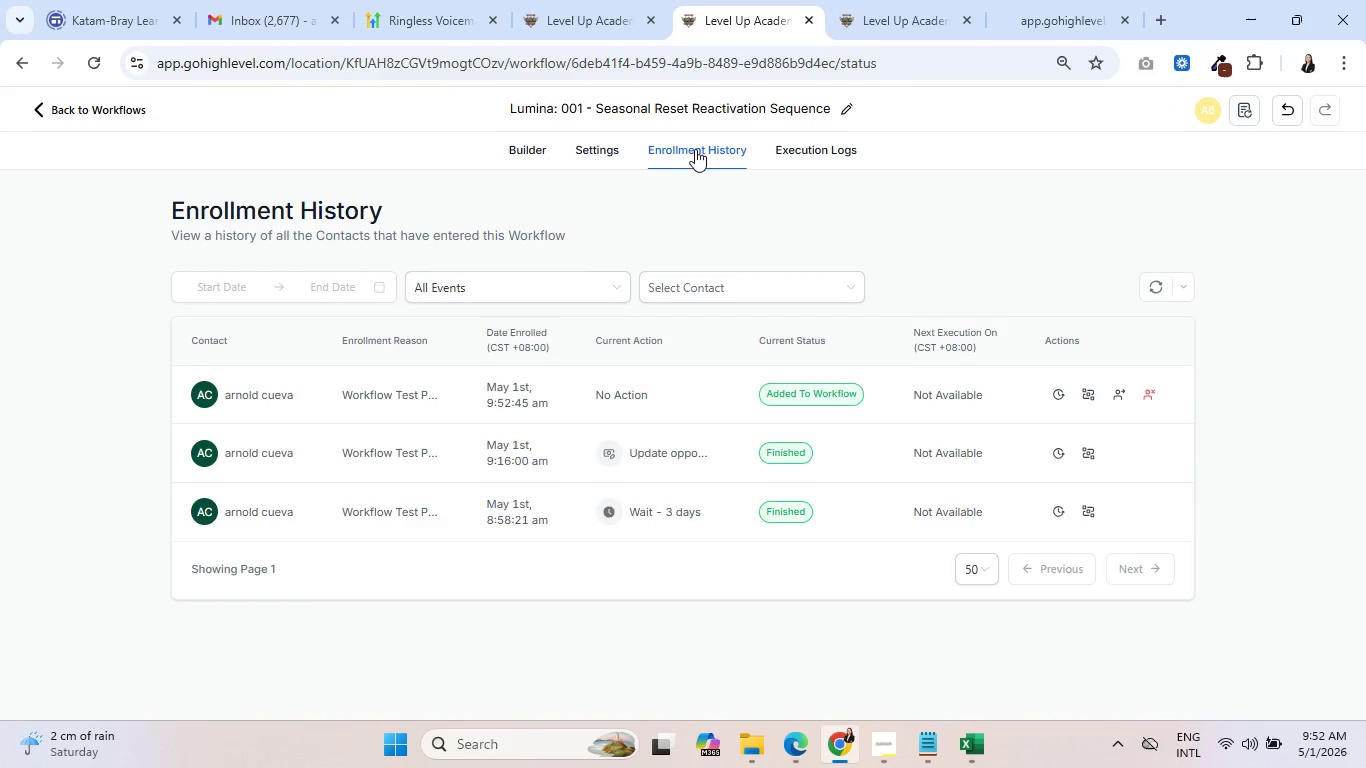 
left_click([804, 151])
 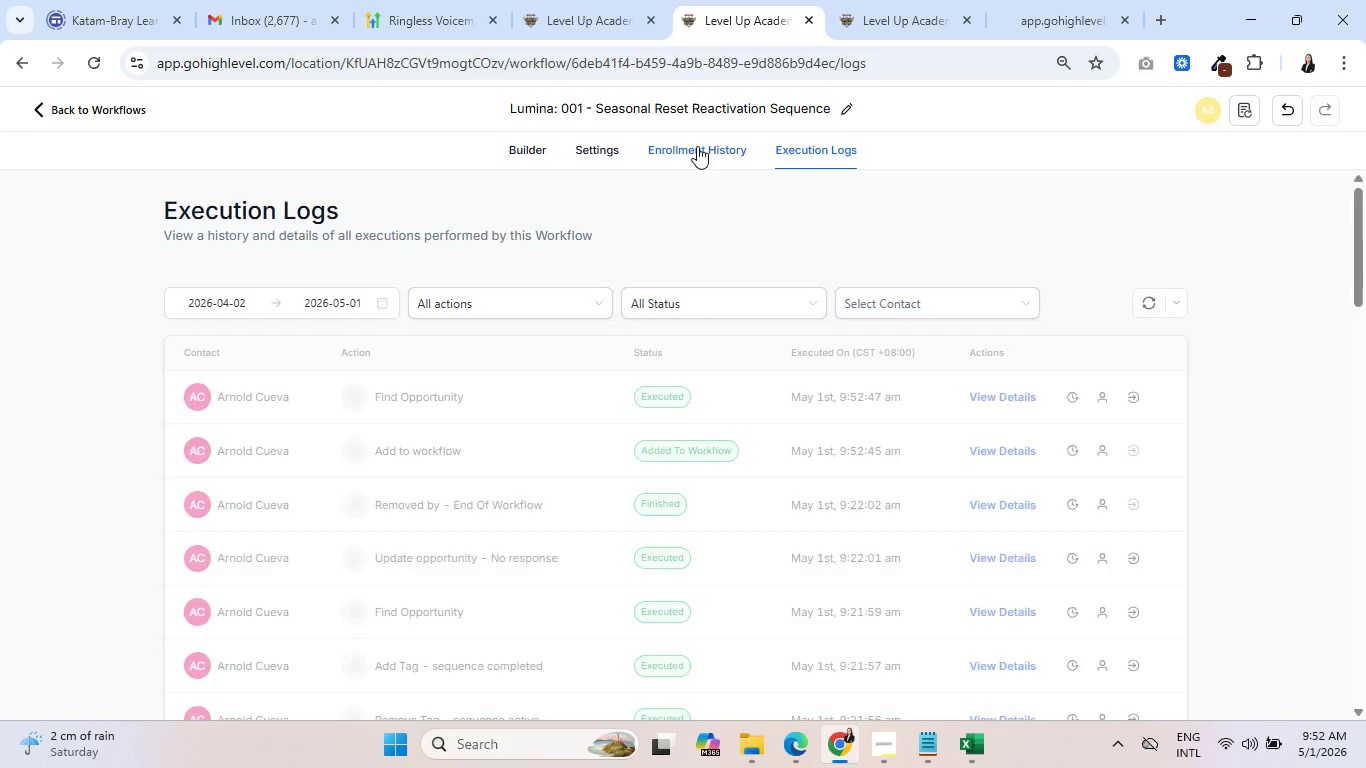 
left_click([697, 146])
 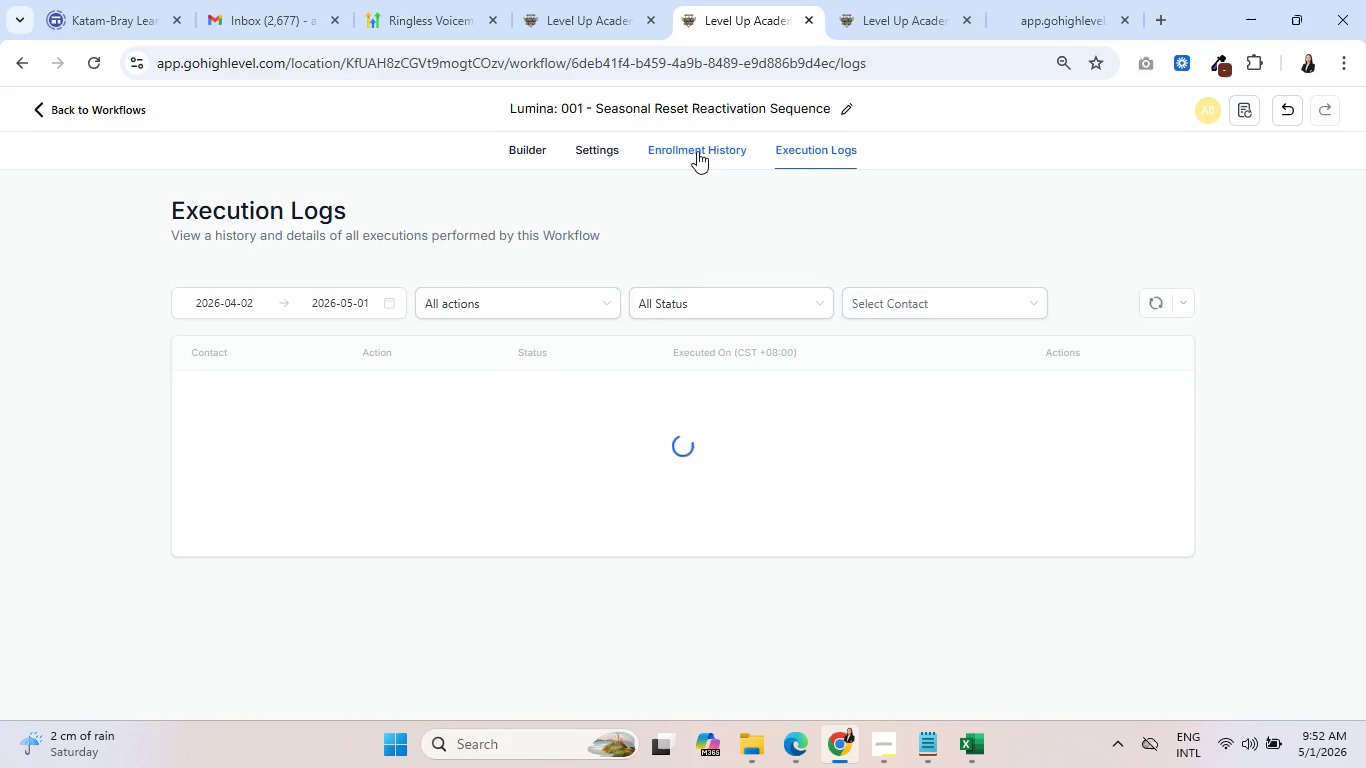 
left_click([697, 151])
 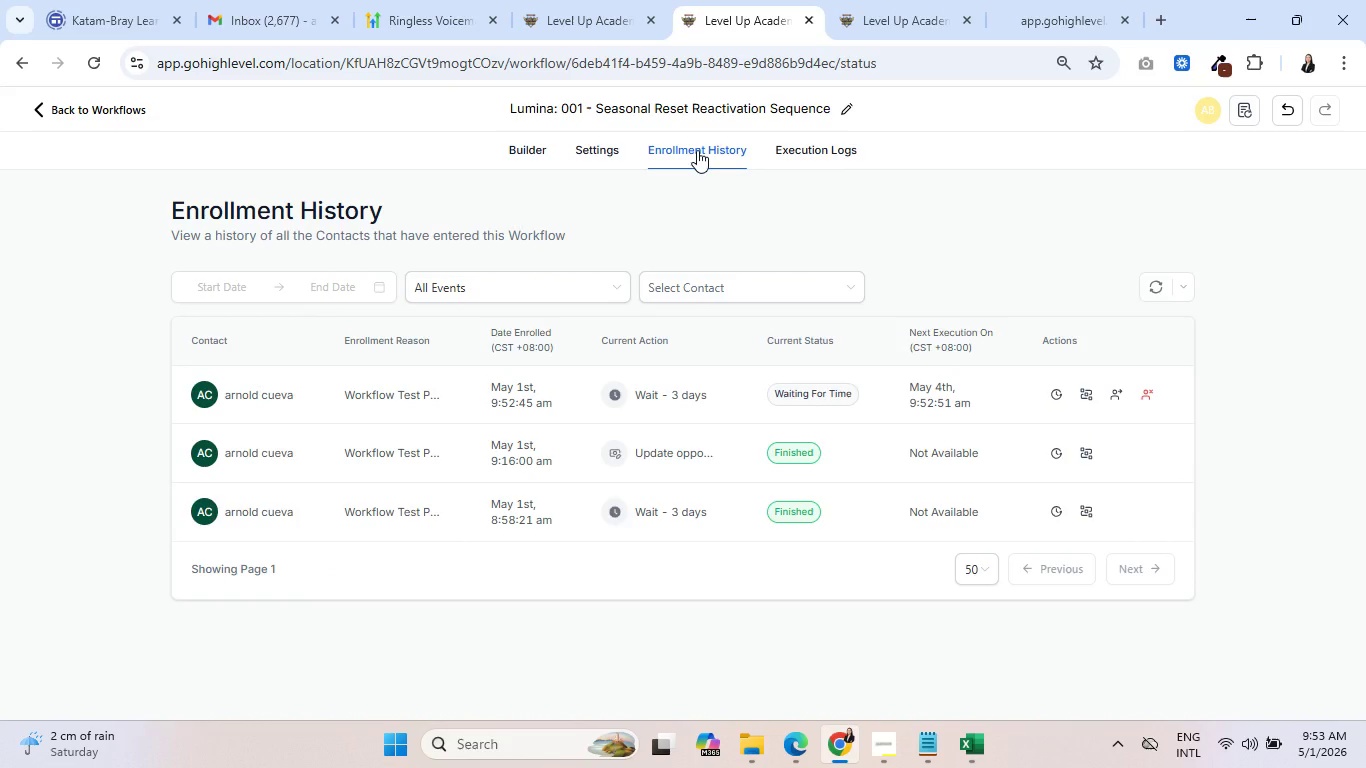 
wait(20.17)
 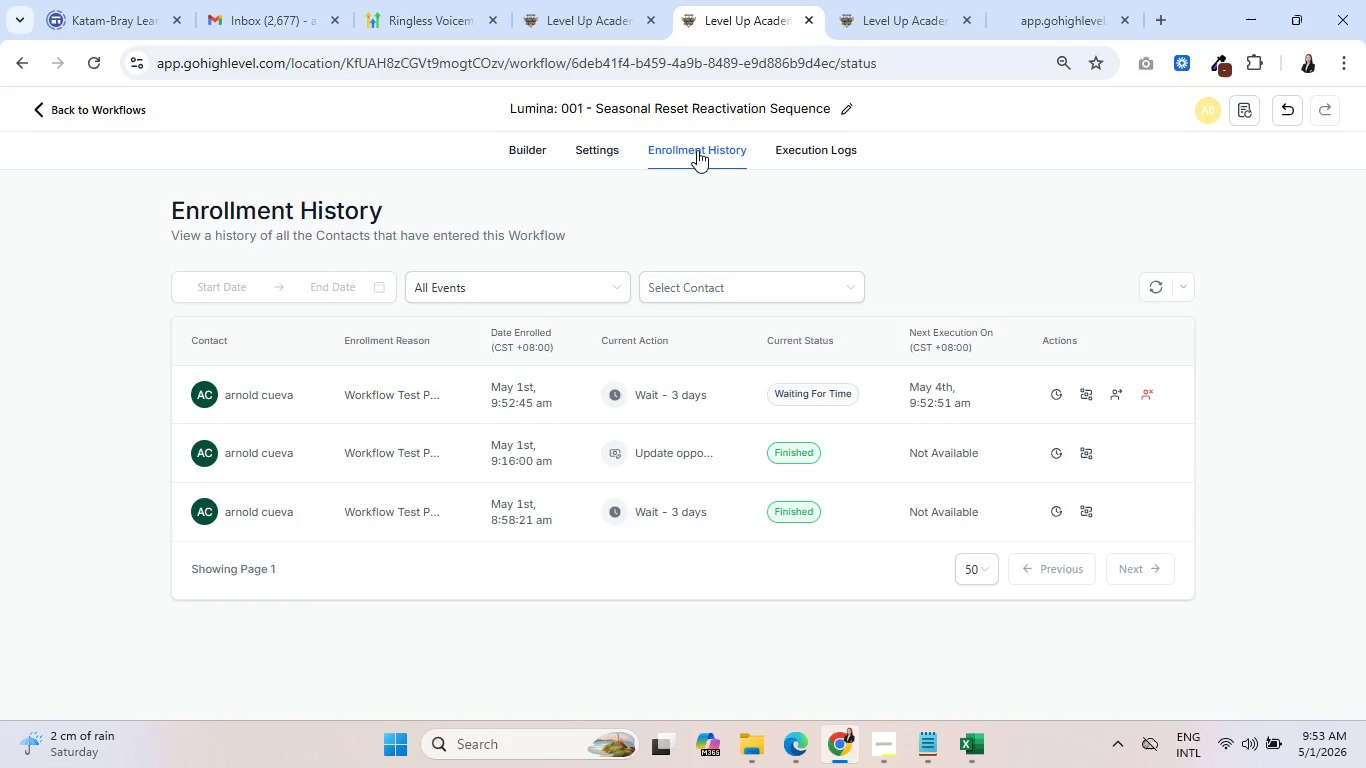 
left_click([885, 741])